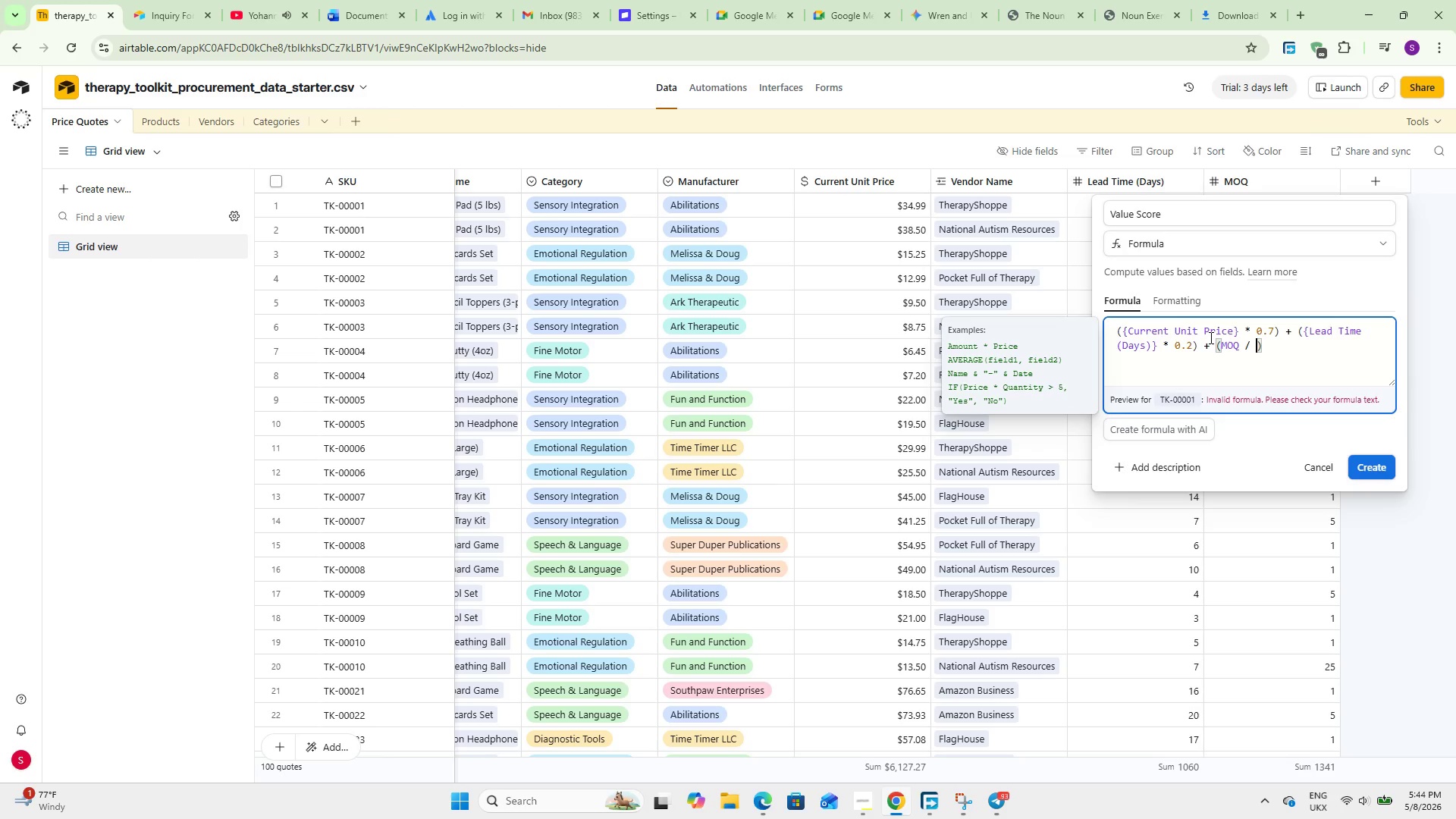 
type(10)
 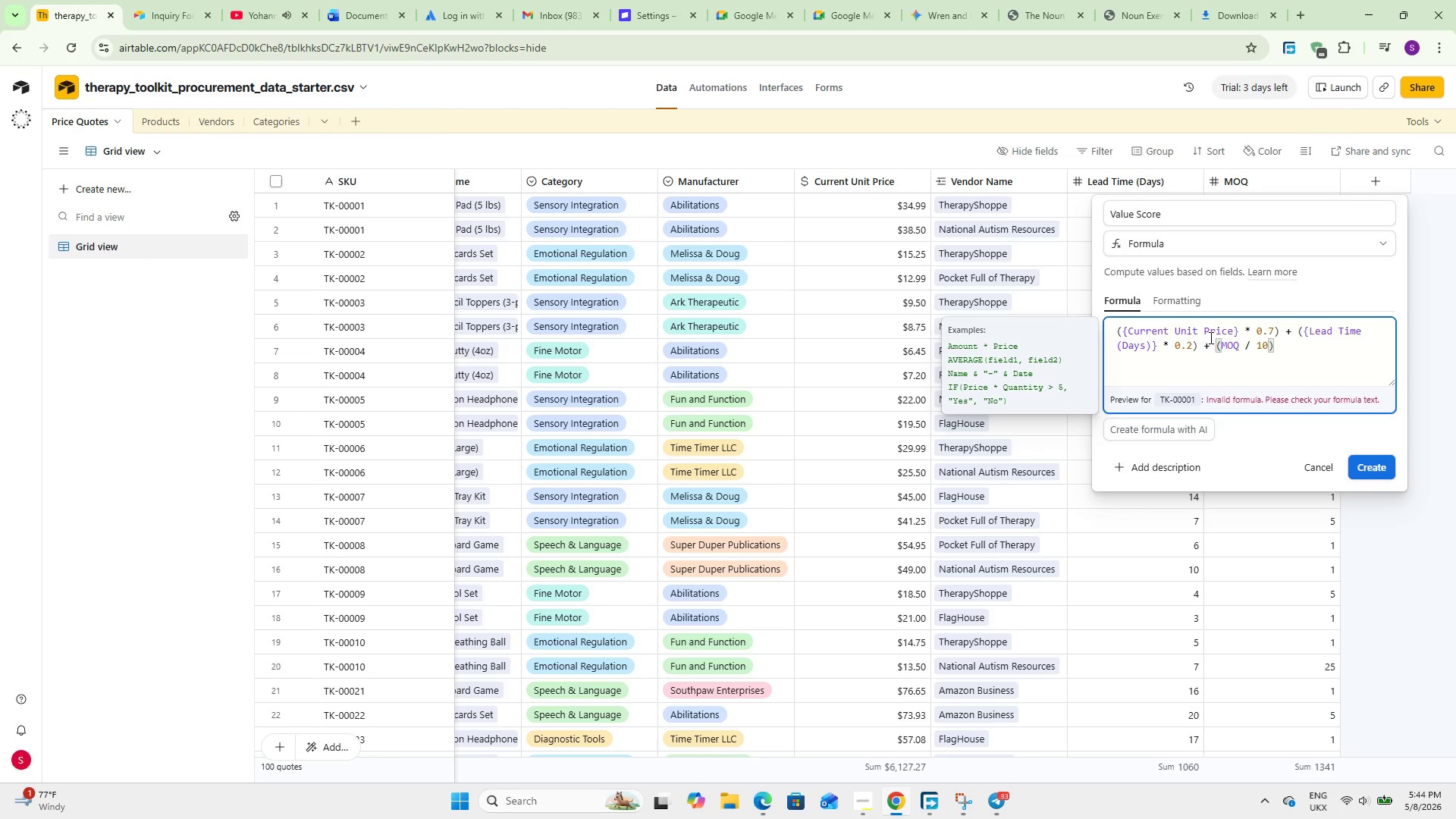 
key(ArrowRight)
 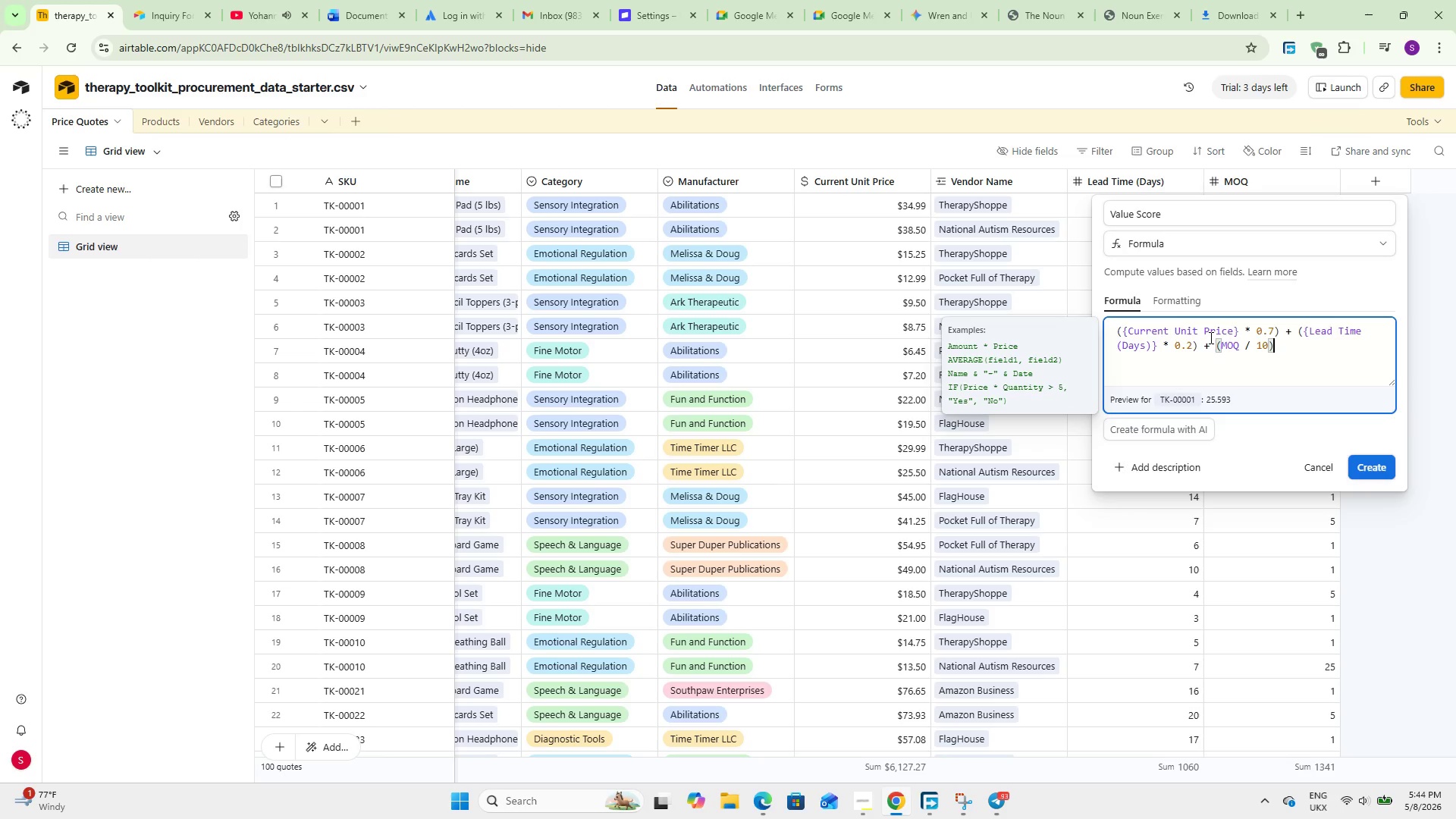 
wait(15.27)
 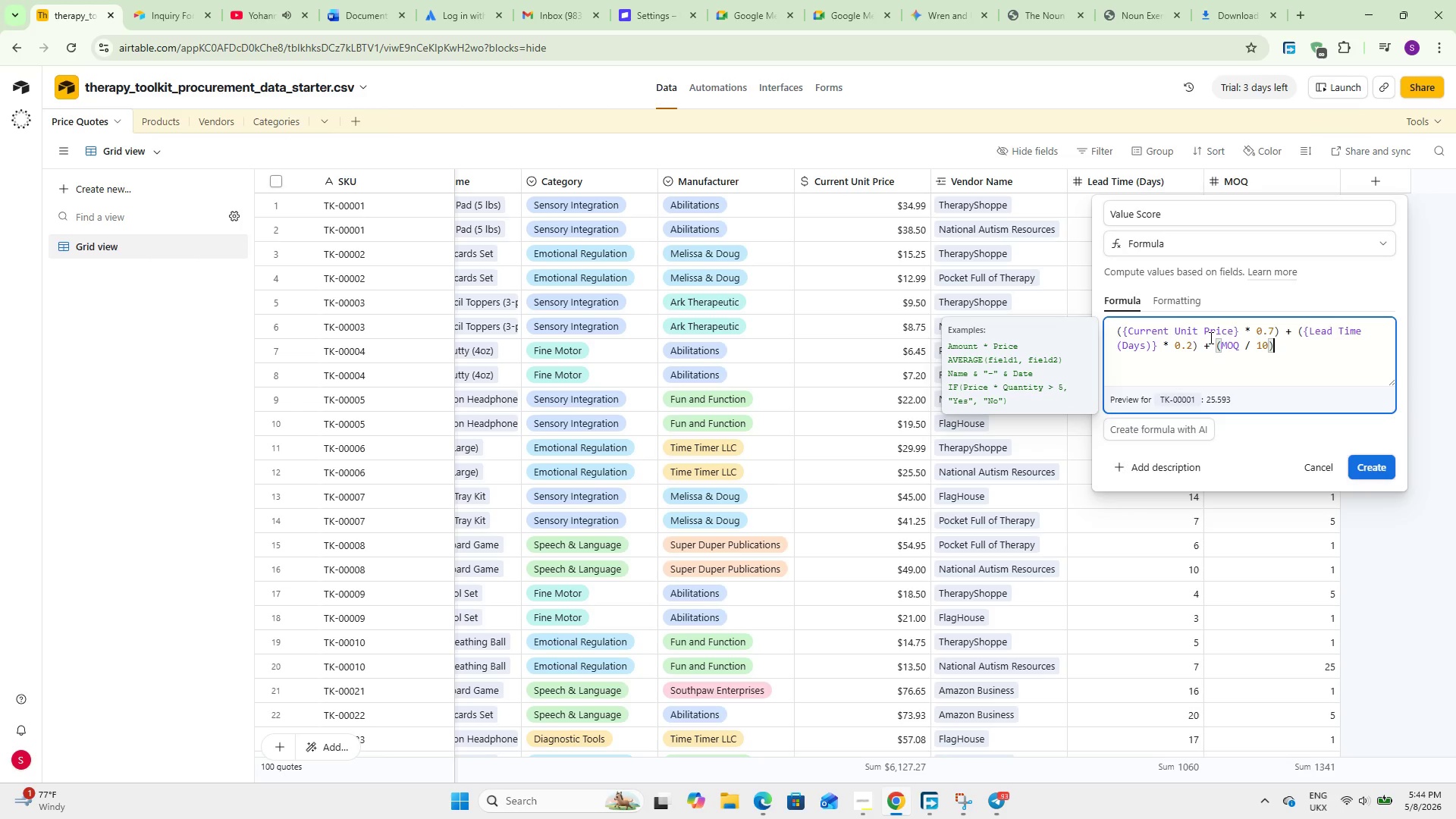 
hold_key(key=ArrowLeft, duration=0.75)
 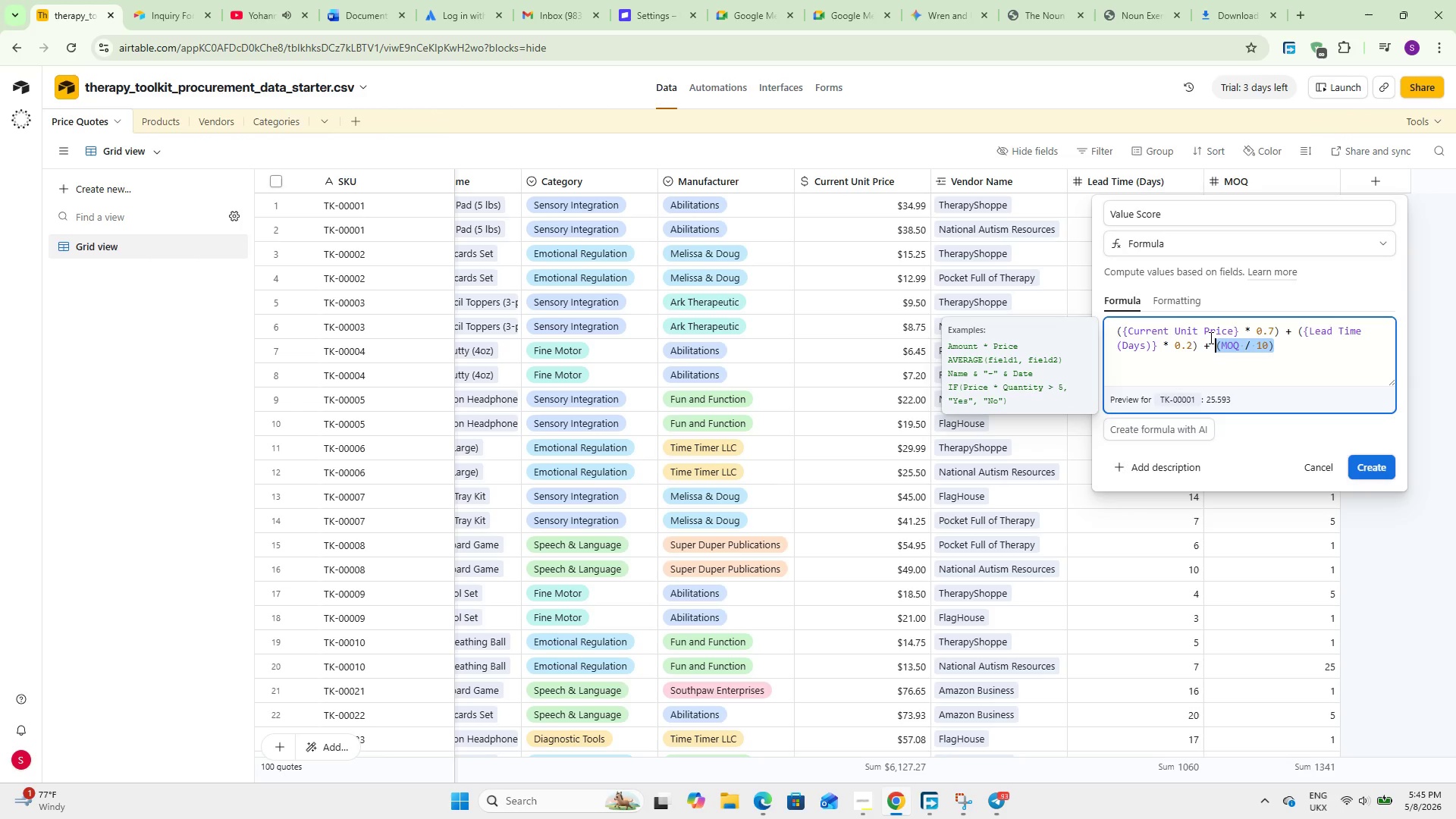 
key(Shift+ArrowLeft)
 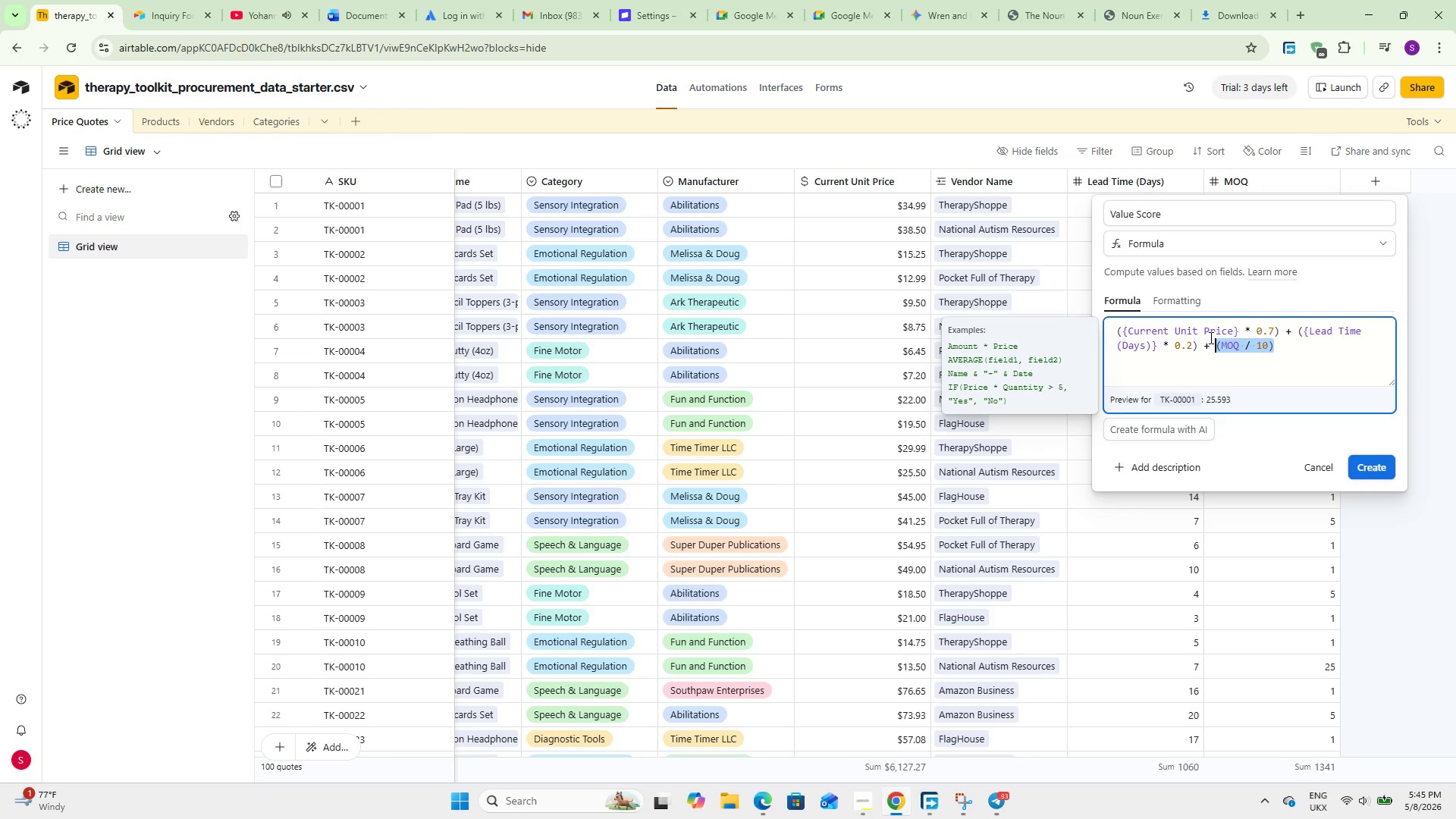 
key(Shift+9)
 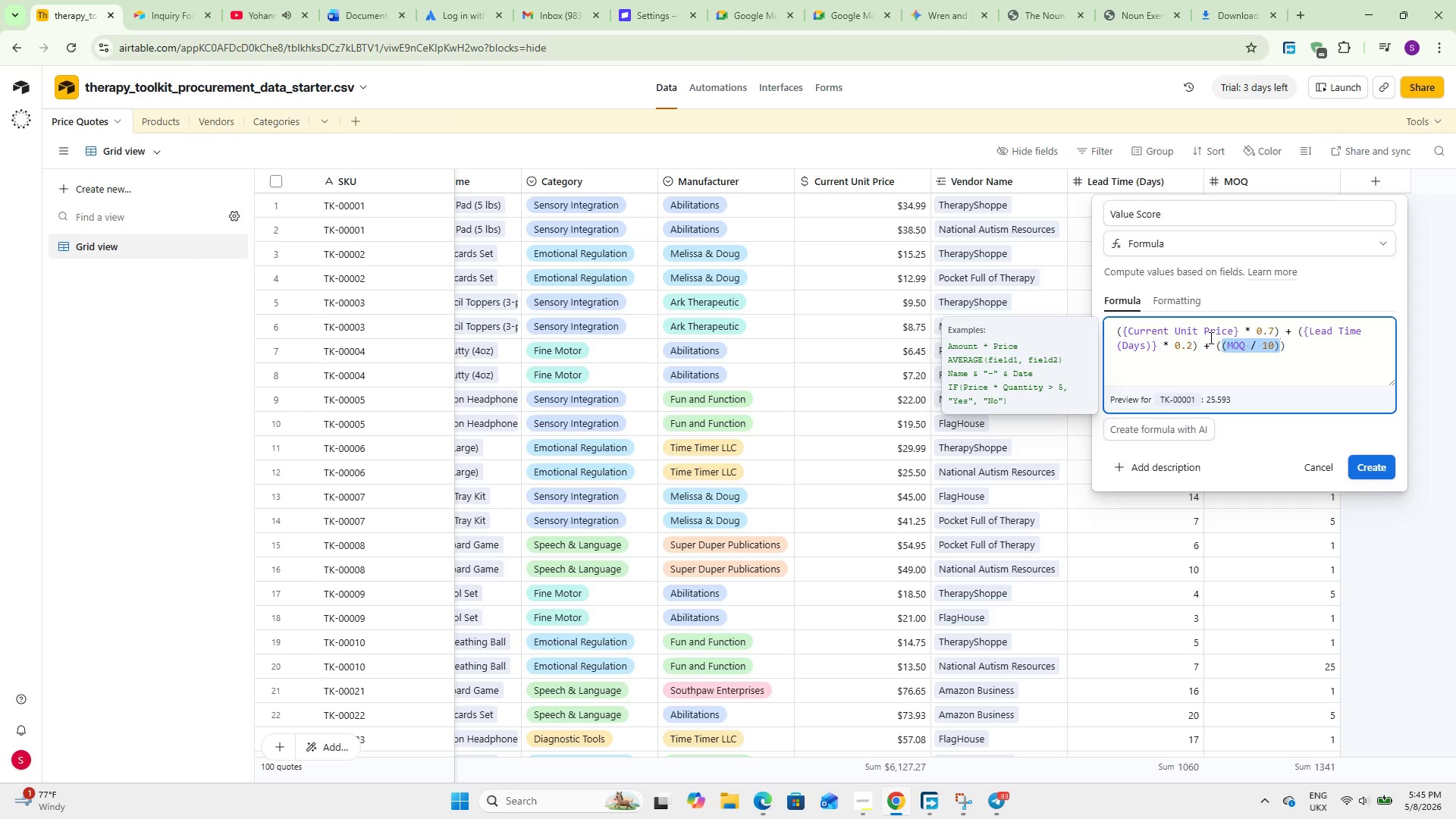 
key(ArrowRight)